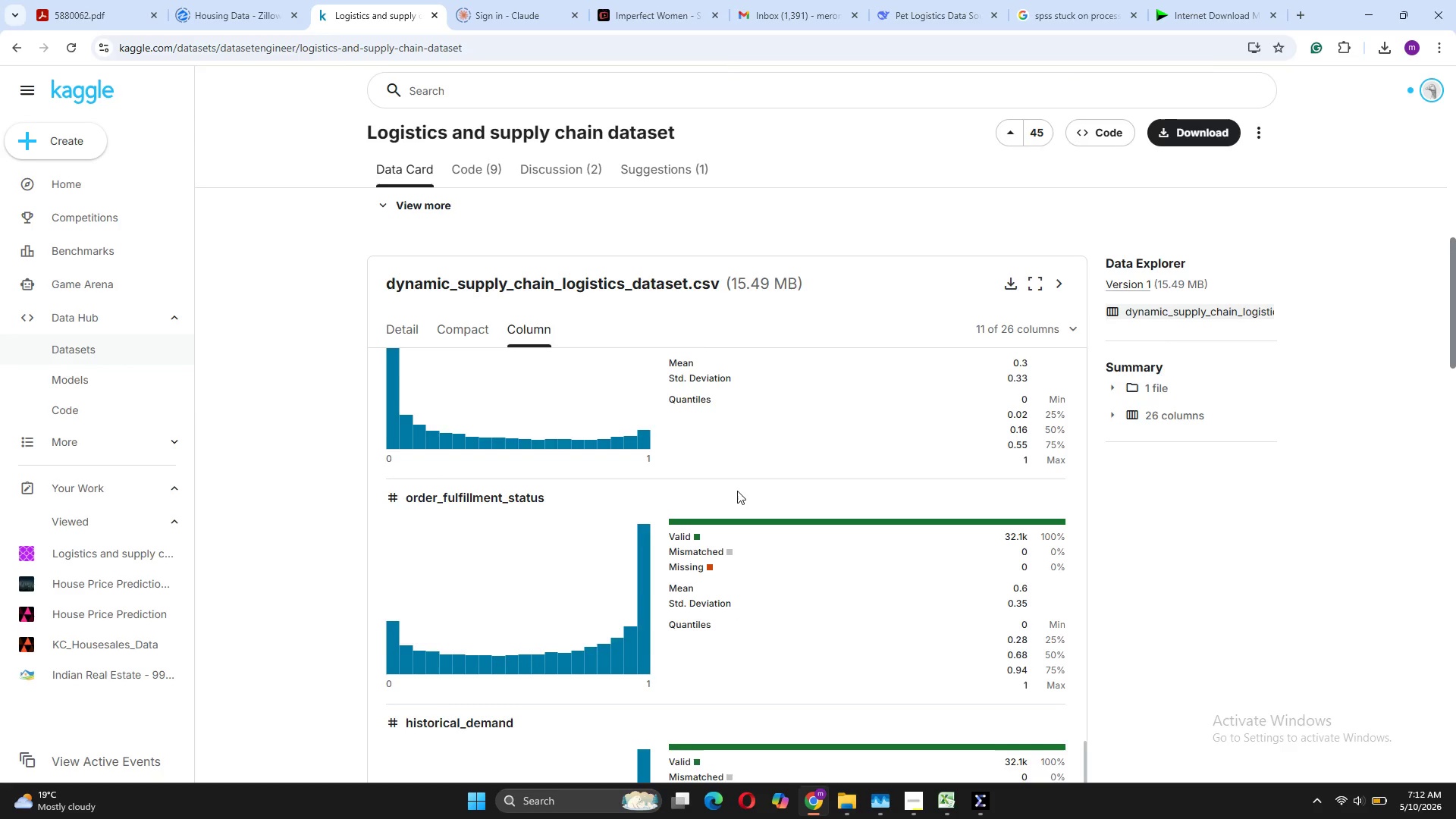 
scroll: coordinate [737, 491], scroll_direction: none, amount: 0.0
 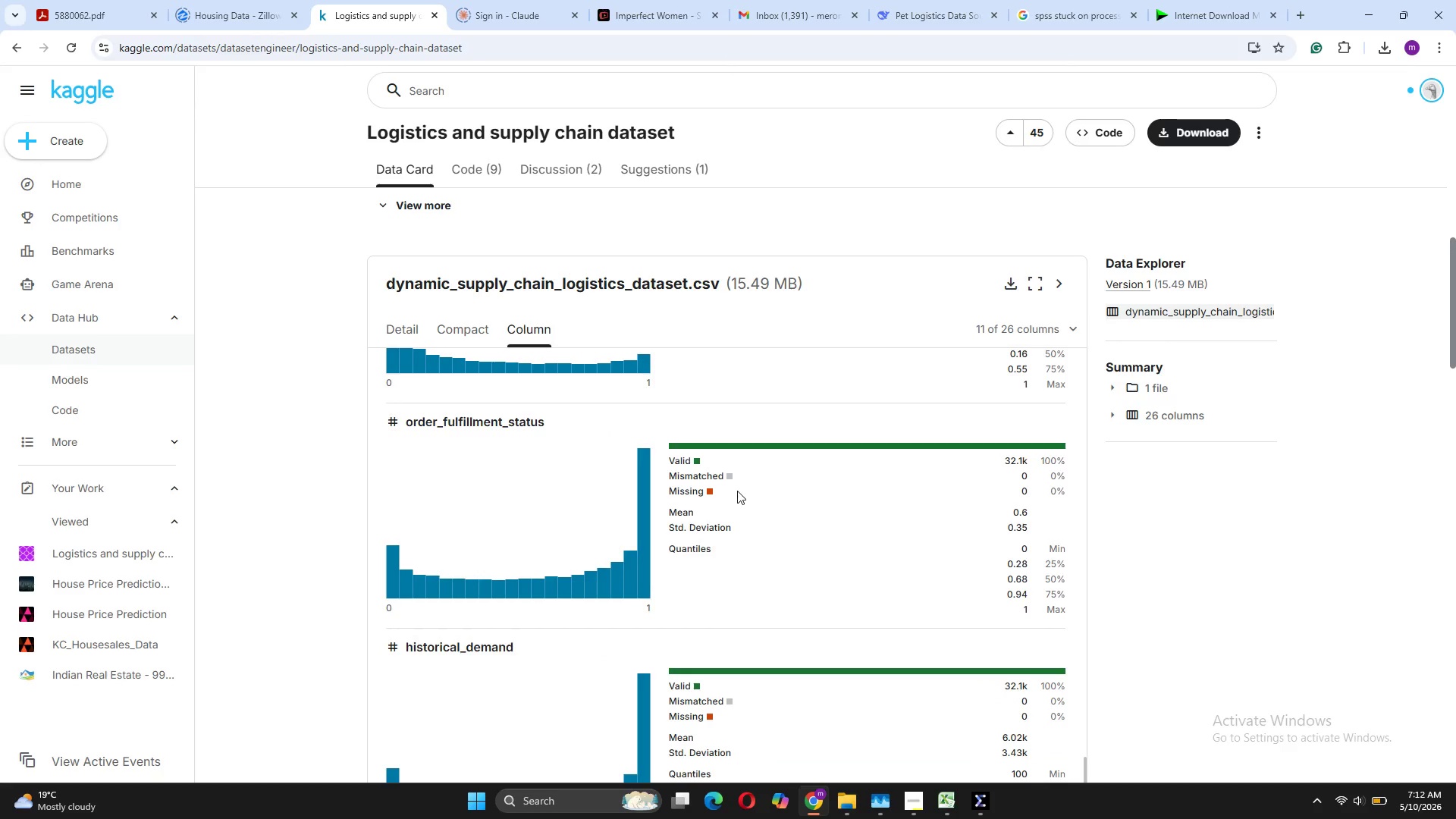 
scroll: coordinate [742, 491], scroll_direction: down, amount: 8.0
 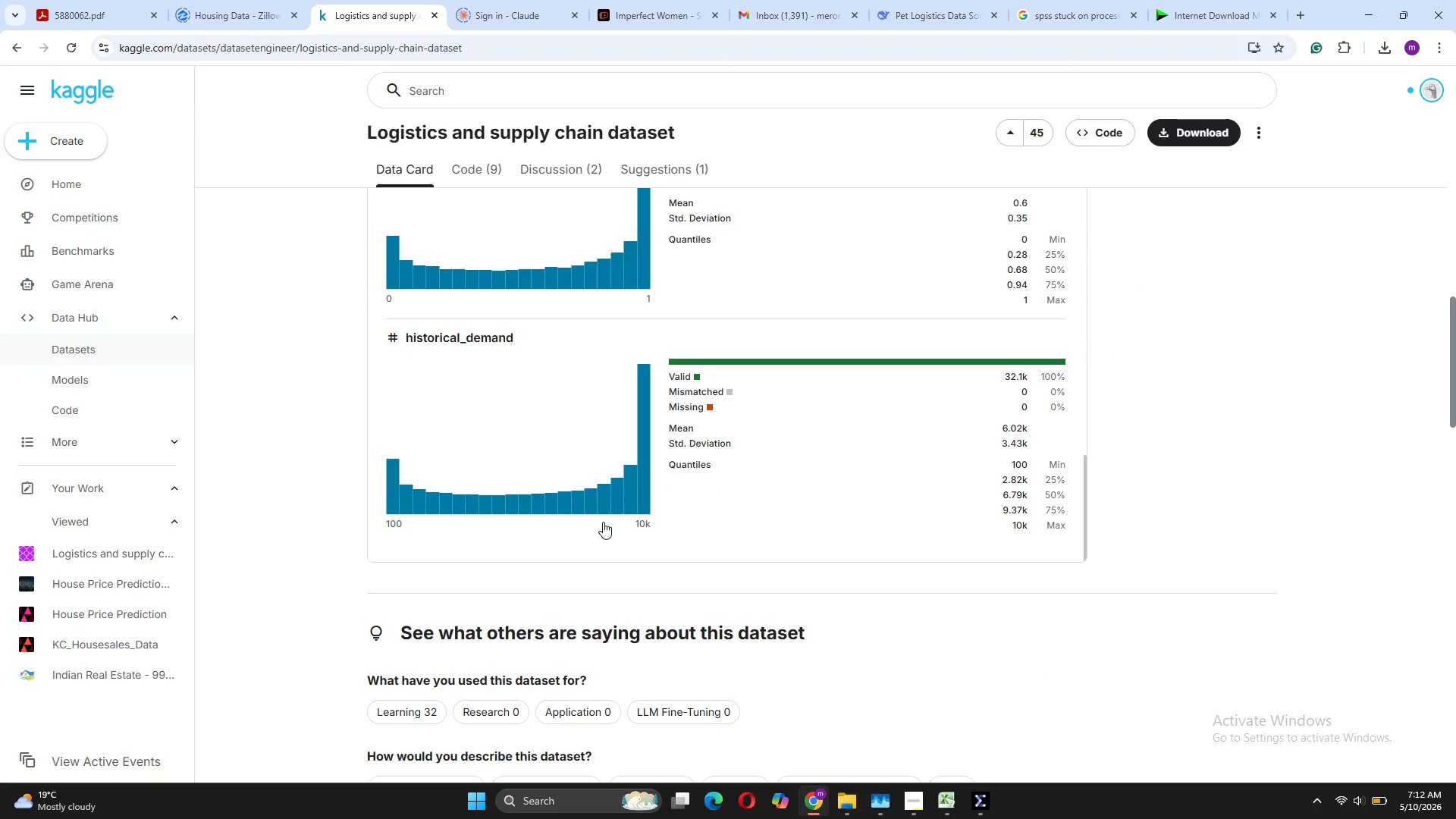 
scroll: coordinate [1247, 351], scroll_direction: up, amount: 22.0
 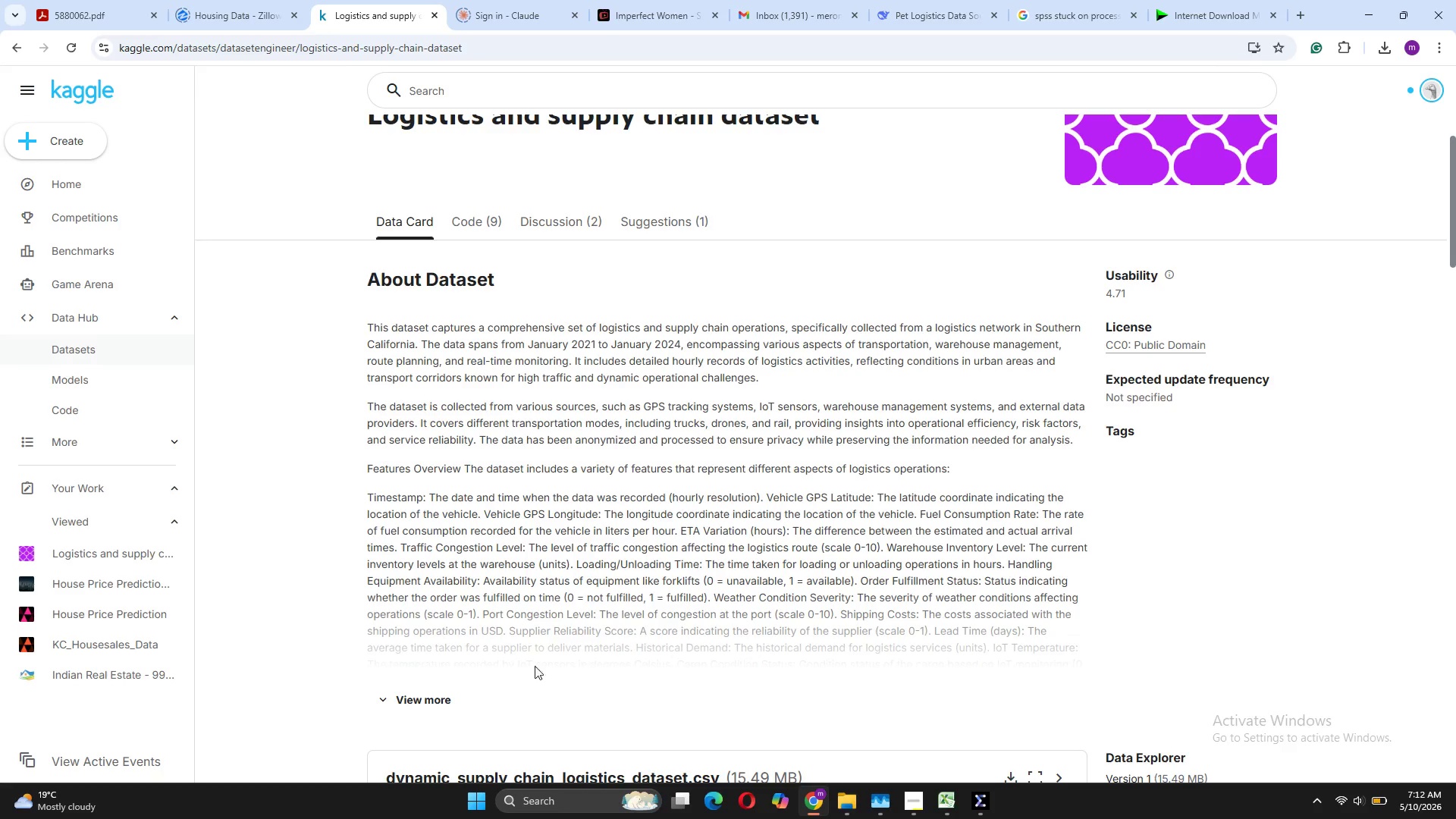 
left_click([429, 697])
 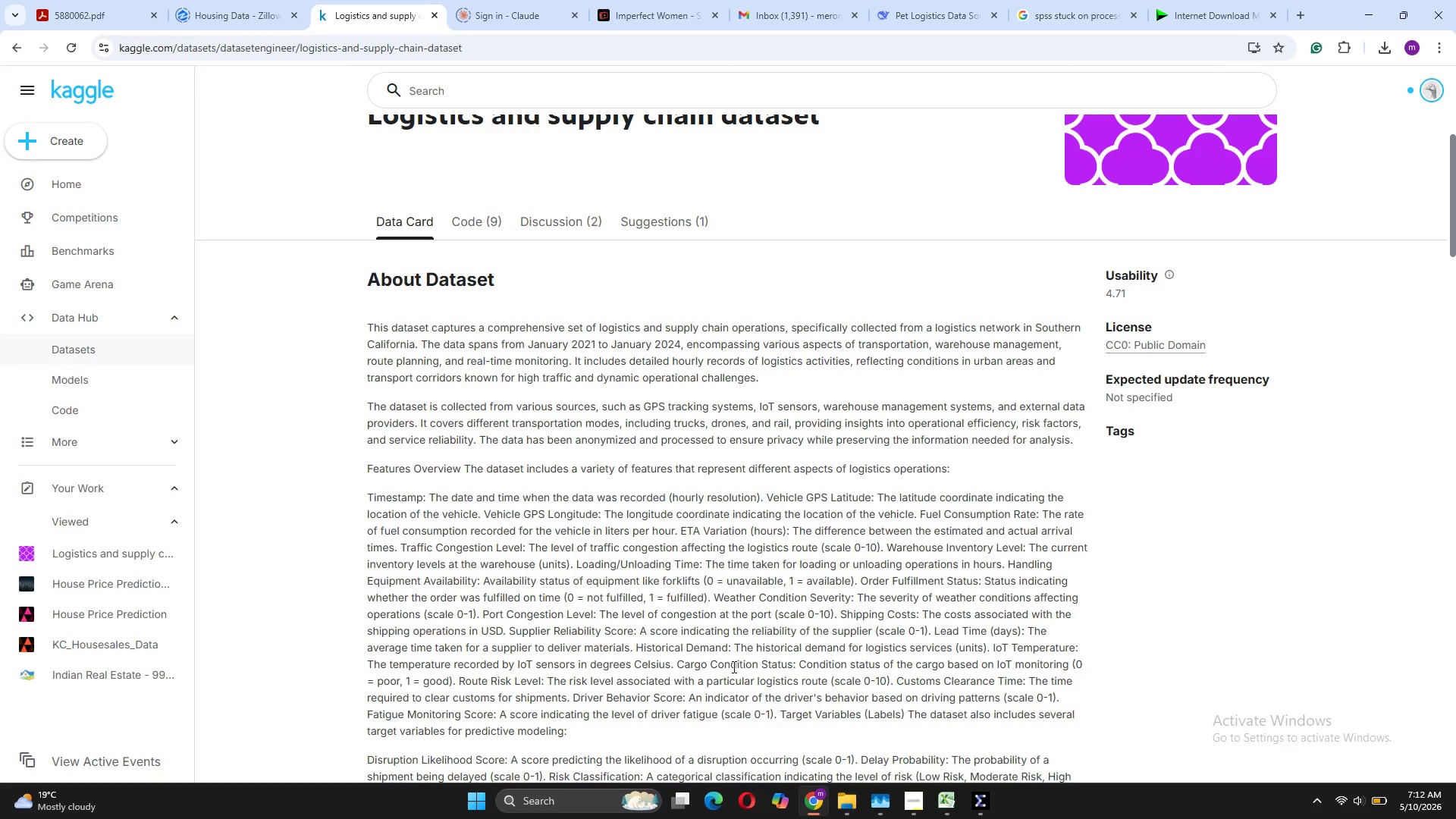 
wait(21.55)
 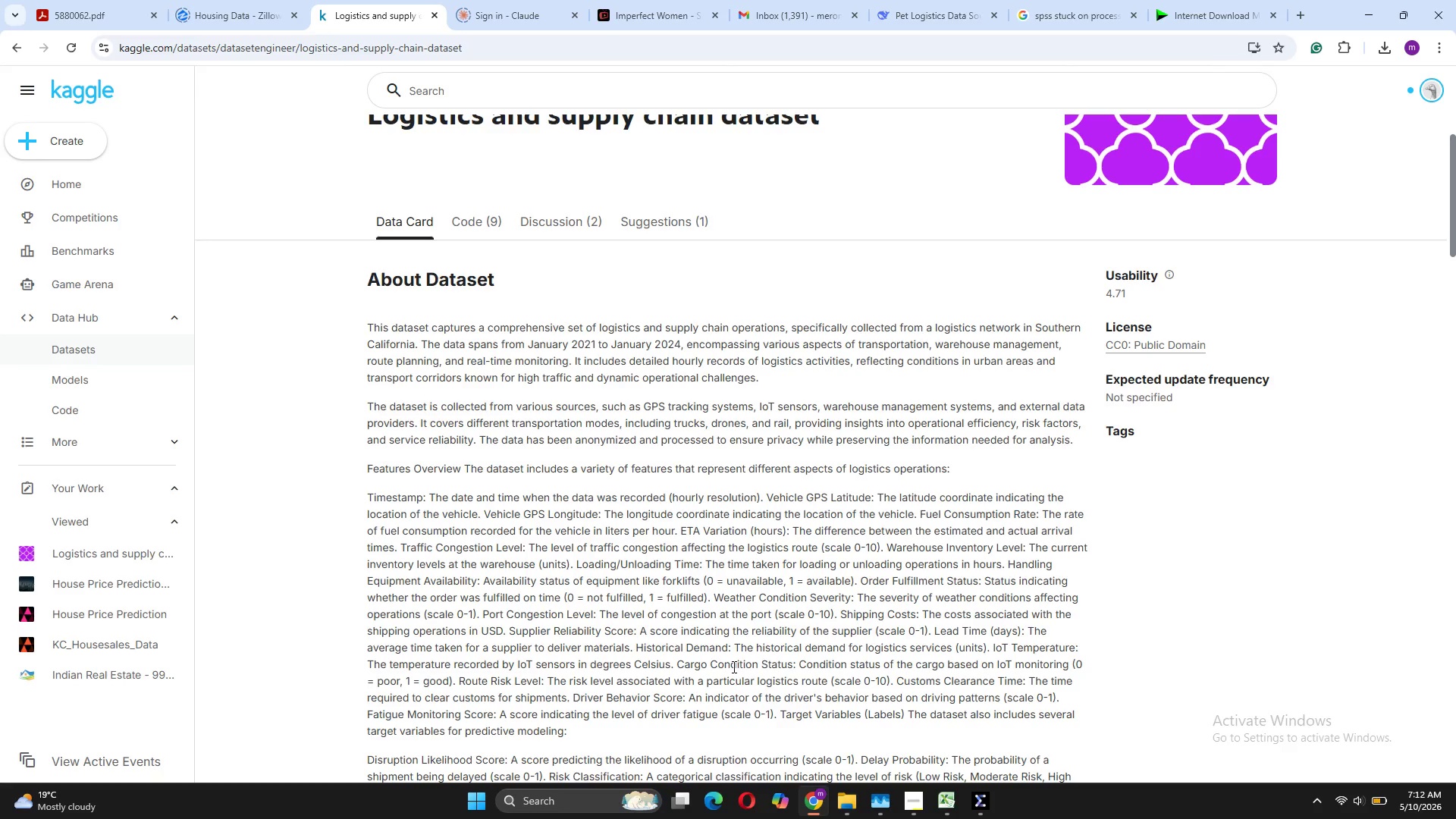 
left_click([903, 805])